 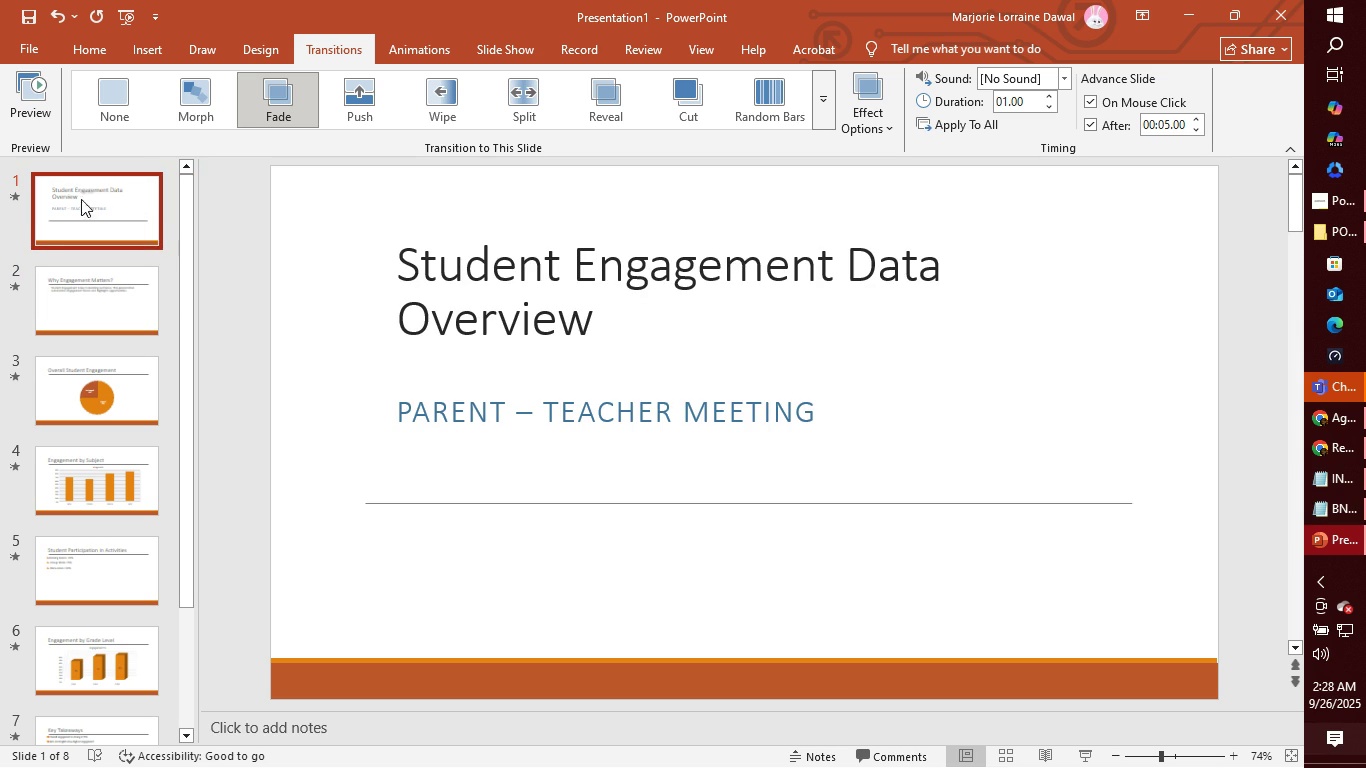 
left_click([33, 145])
 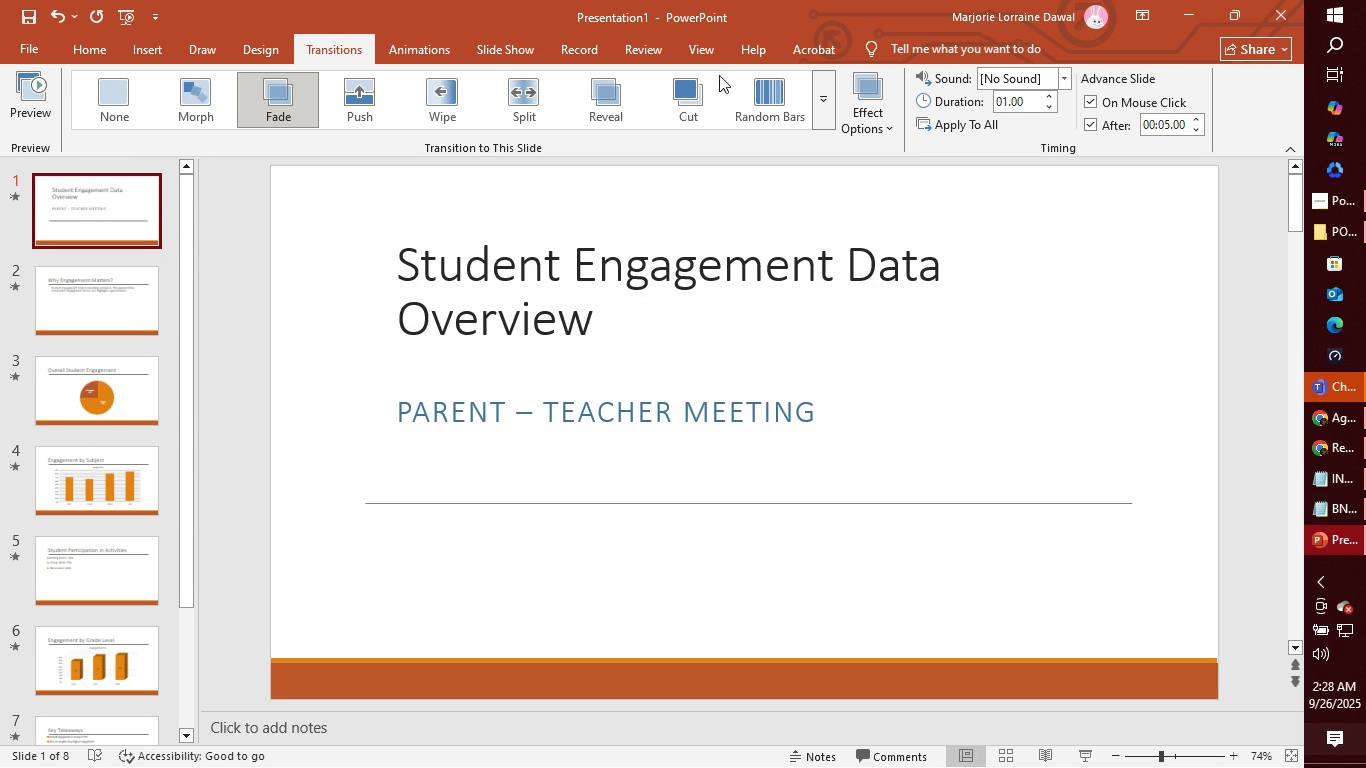 
left_click([819, 96])
 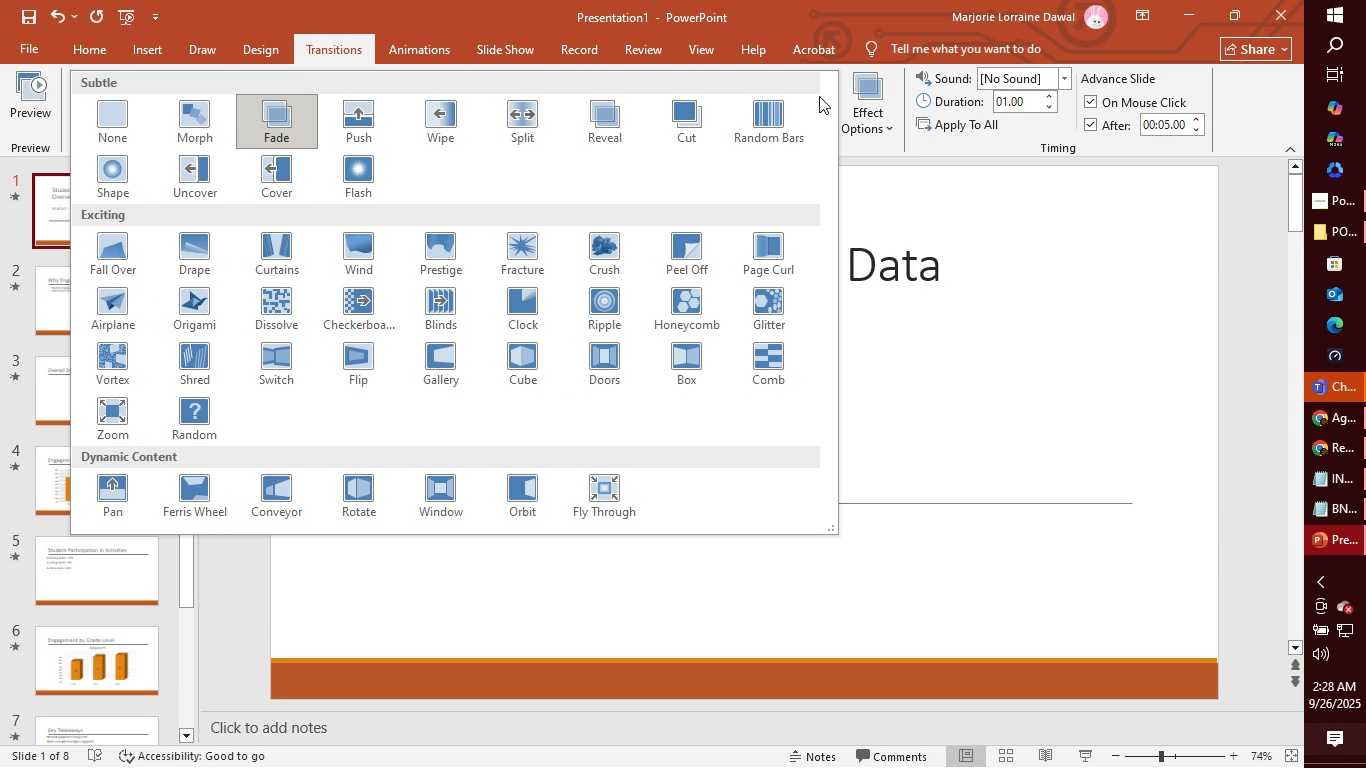 
left_click([819, 96])
 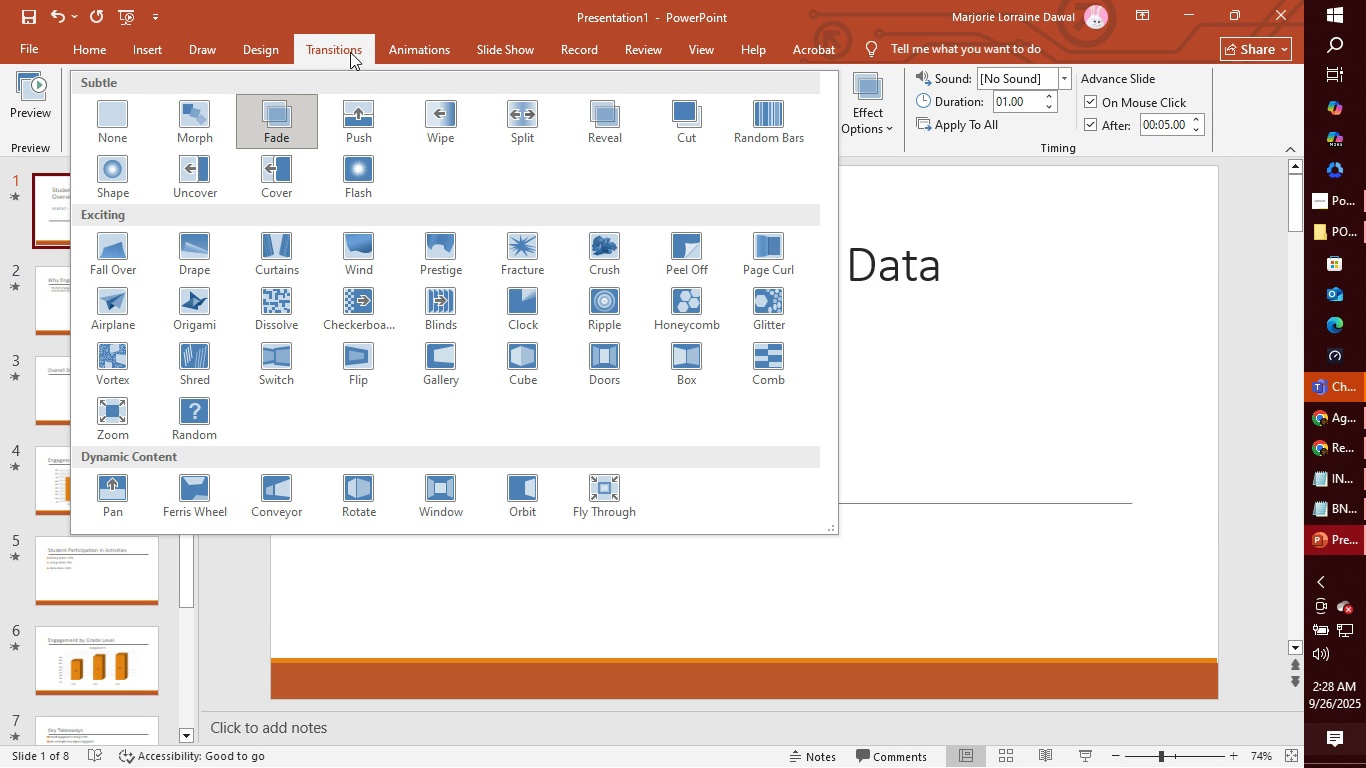 
left_click([335, 49])
 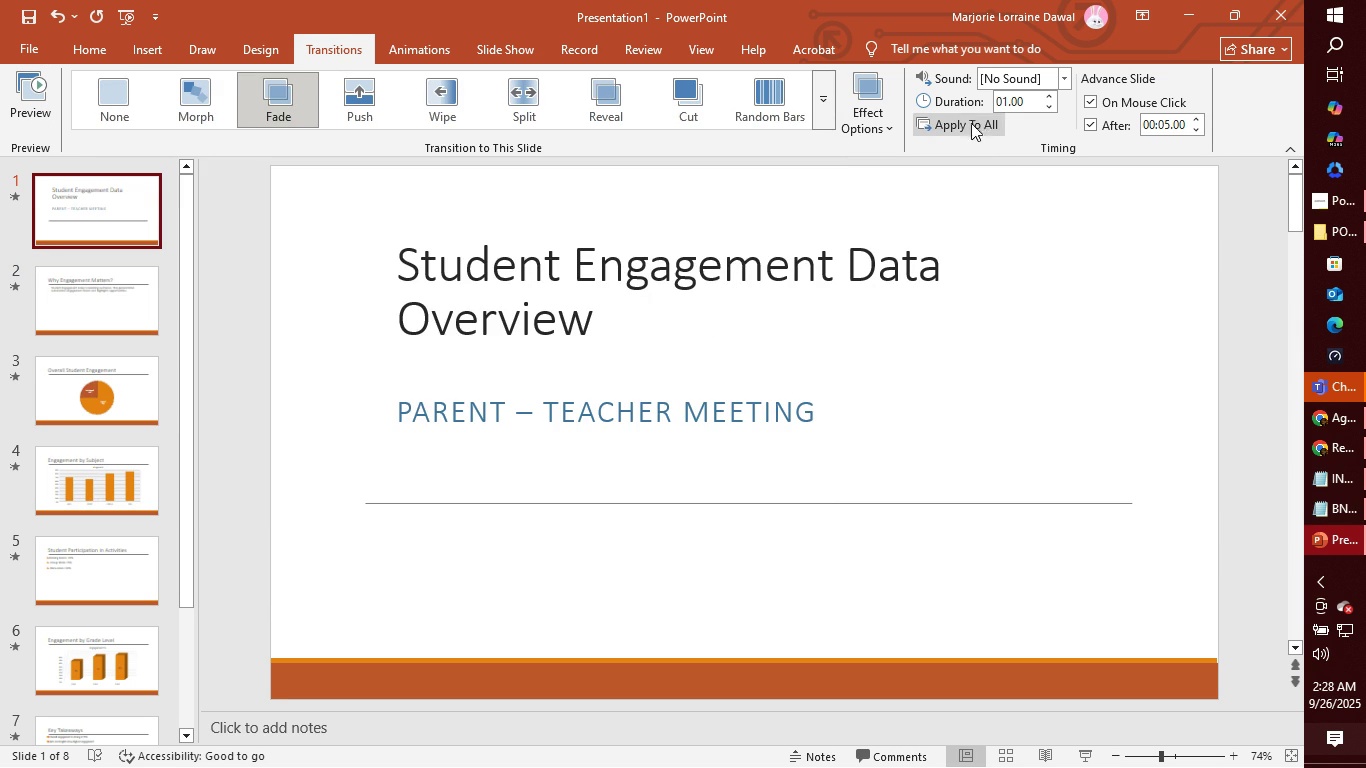 
left_click([971, 119])
 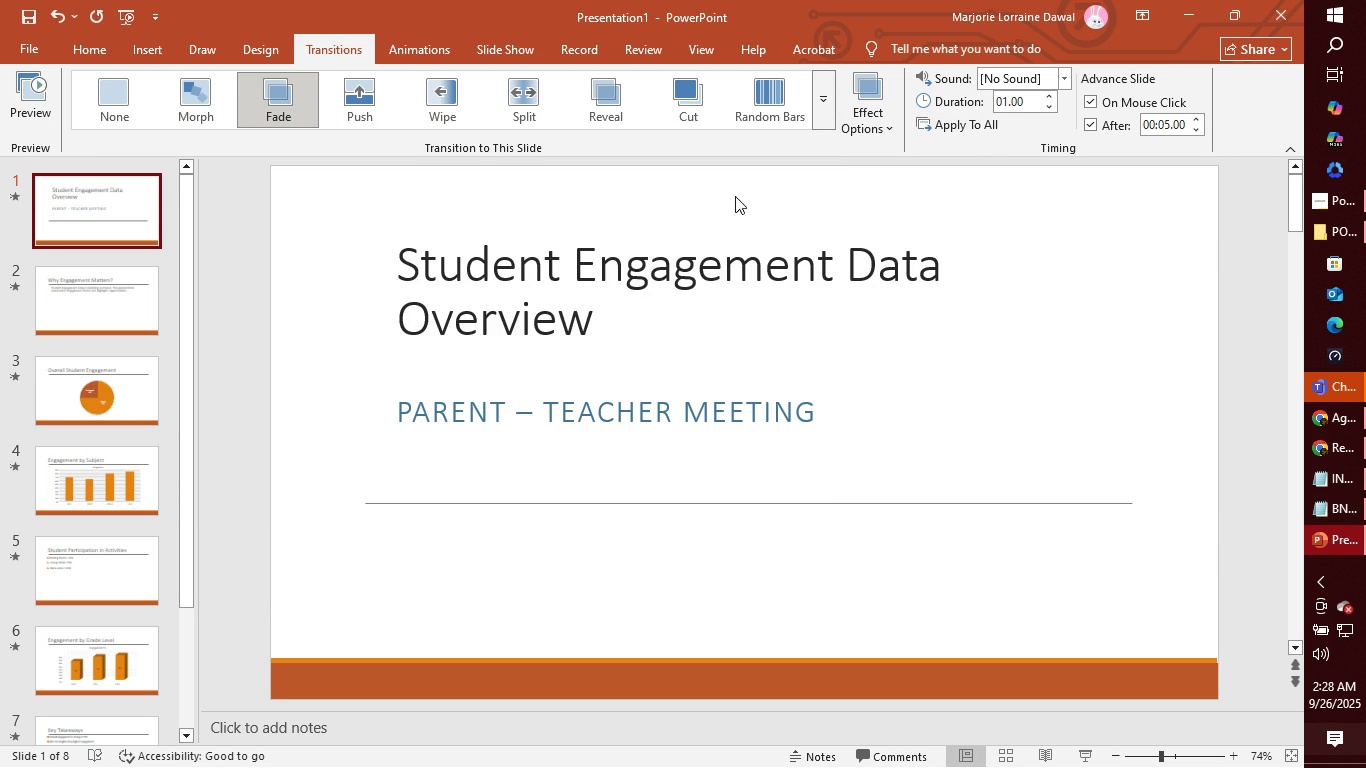 
left_click([91, 211])
 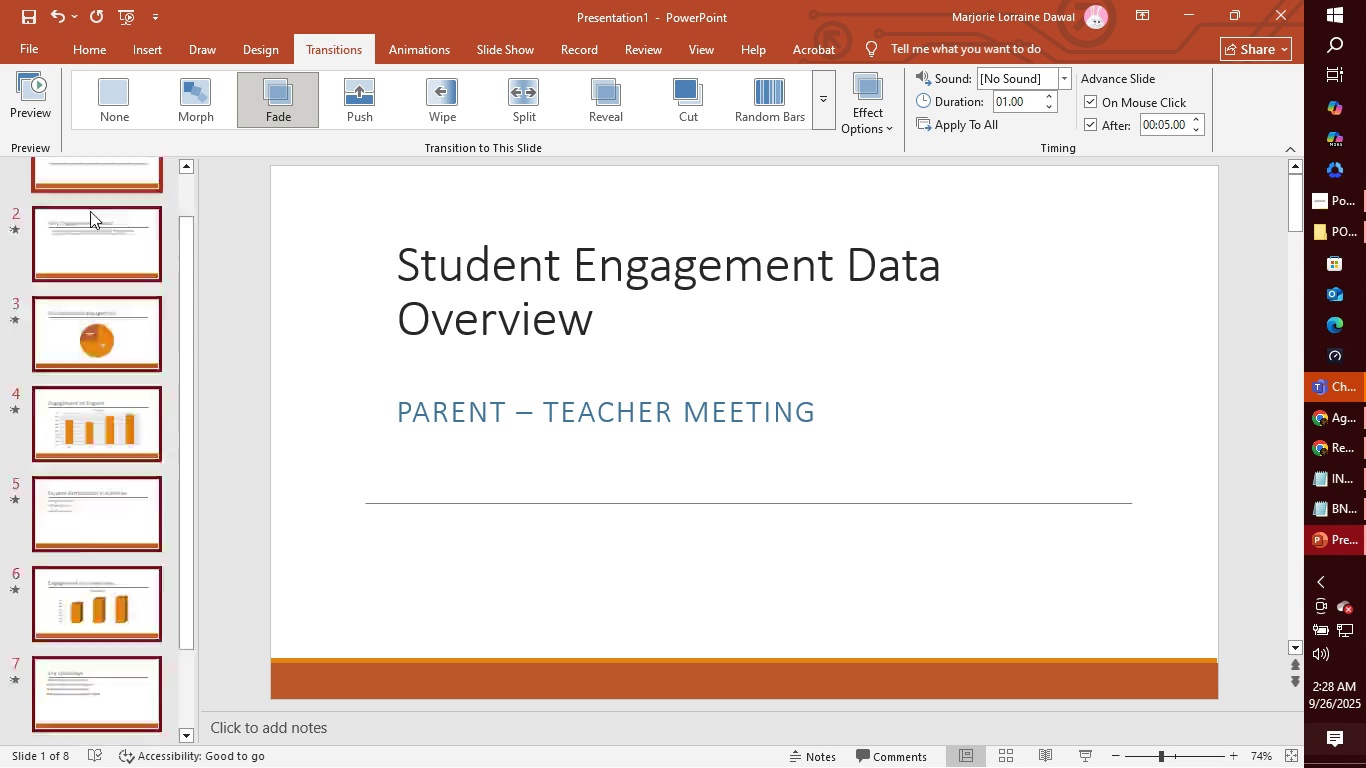 
key(Control+ControlLeft)